 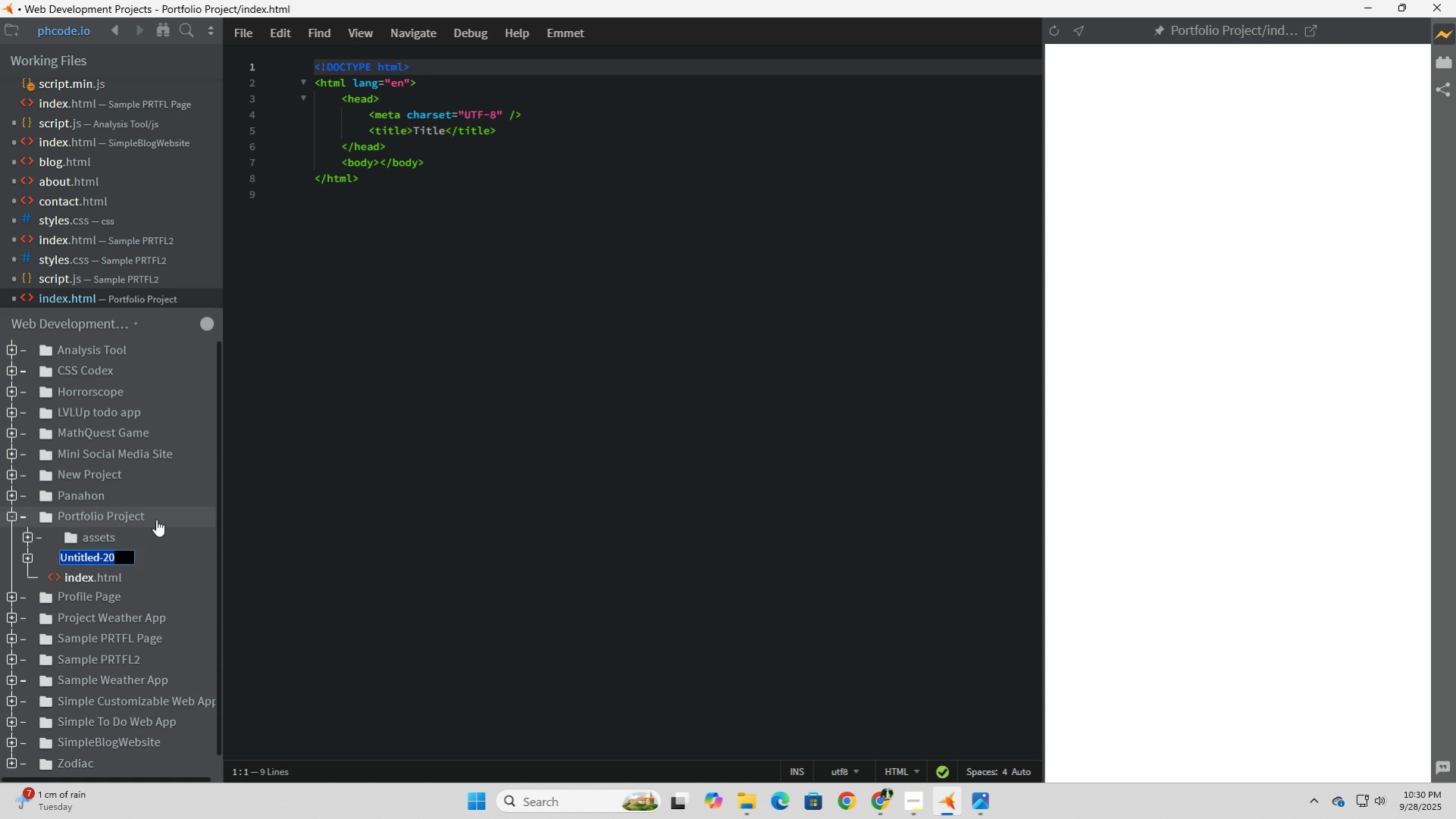 
type(css)
 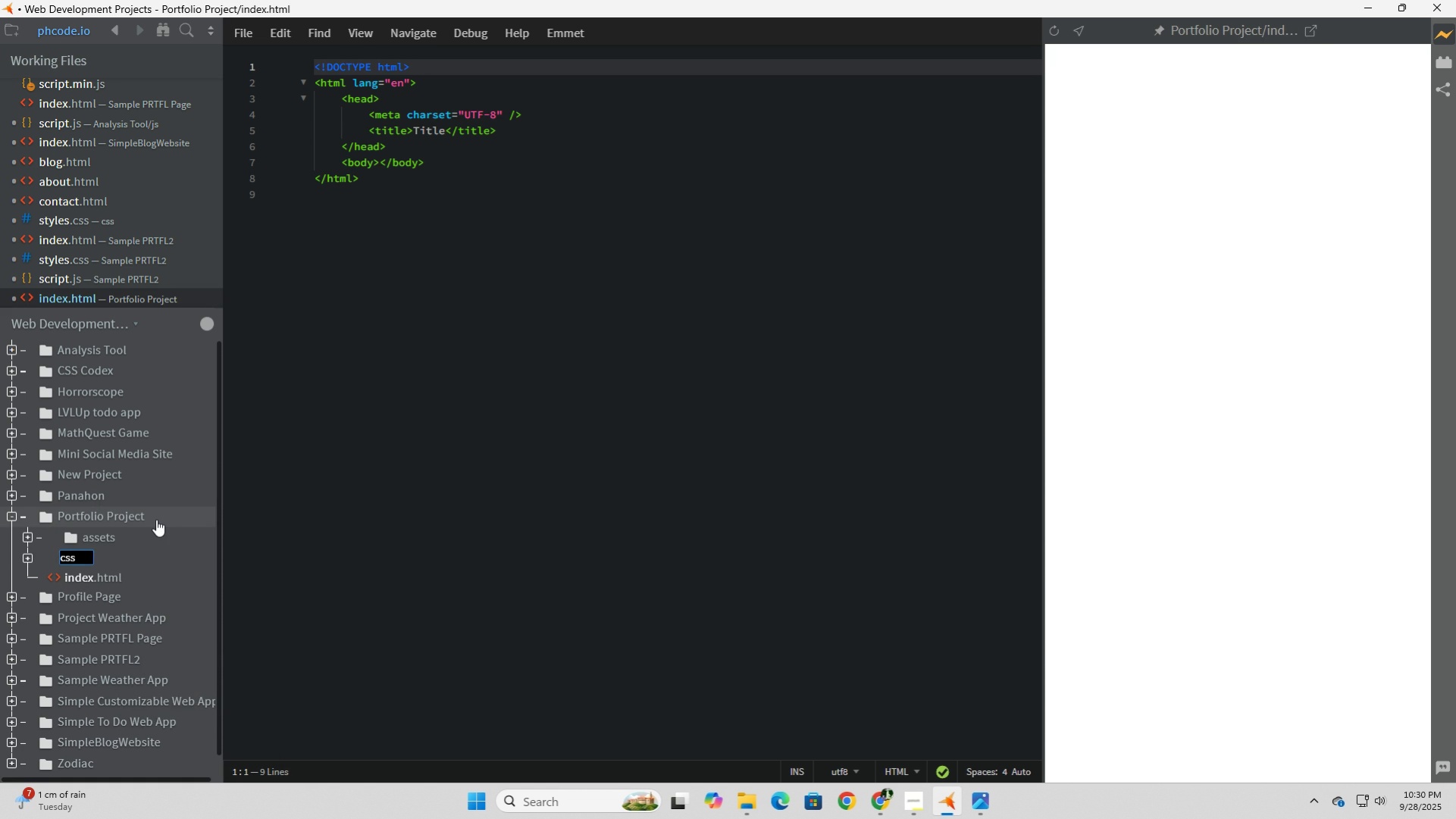 
left_click([156, 519])
 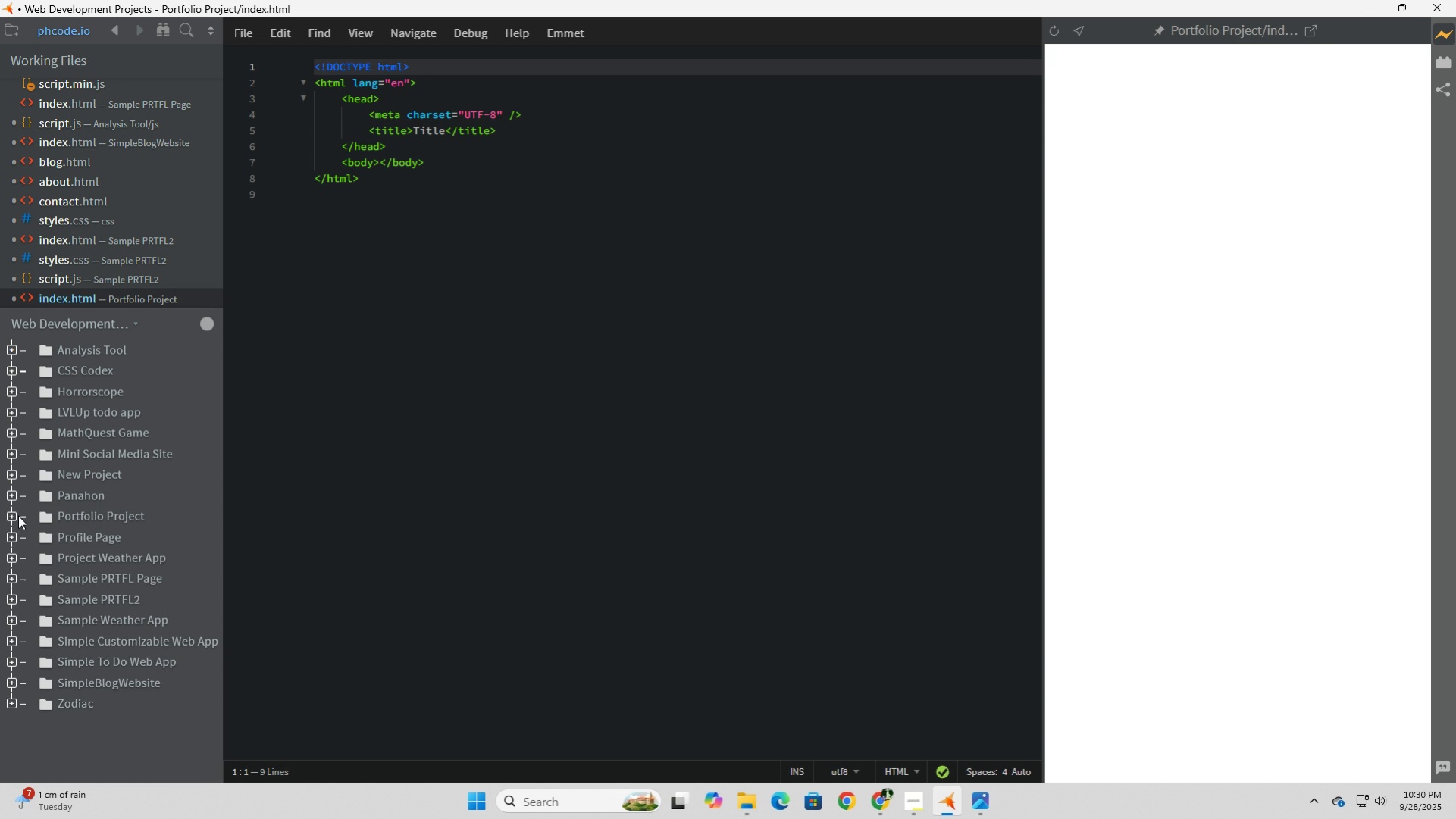 
left_click([16, 515])
 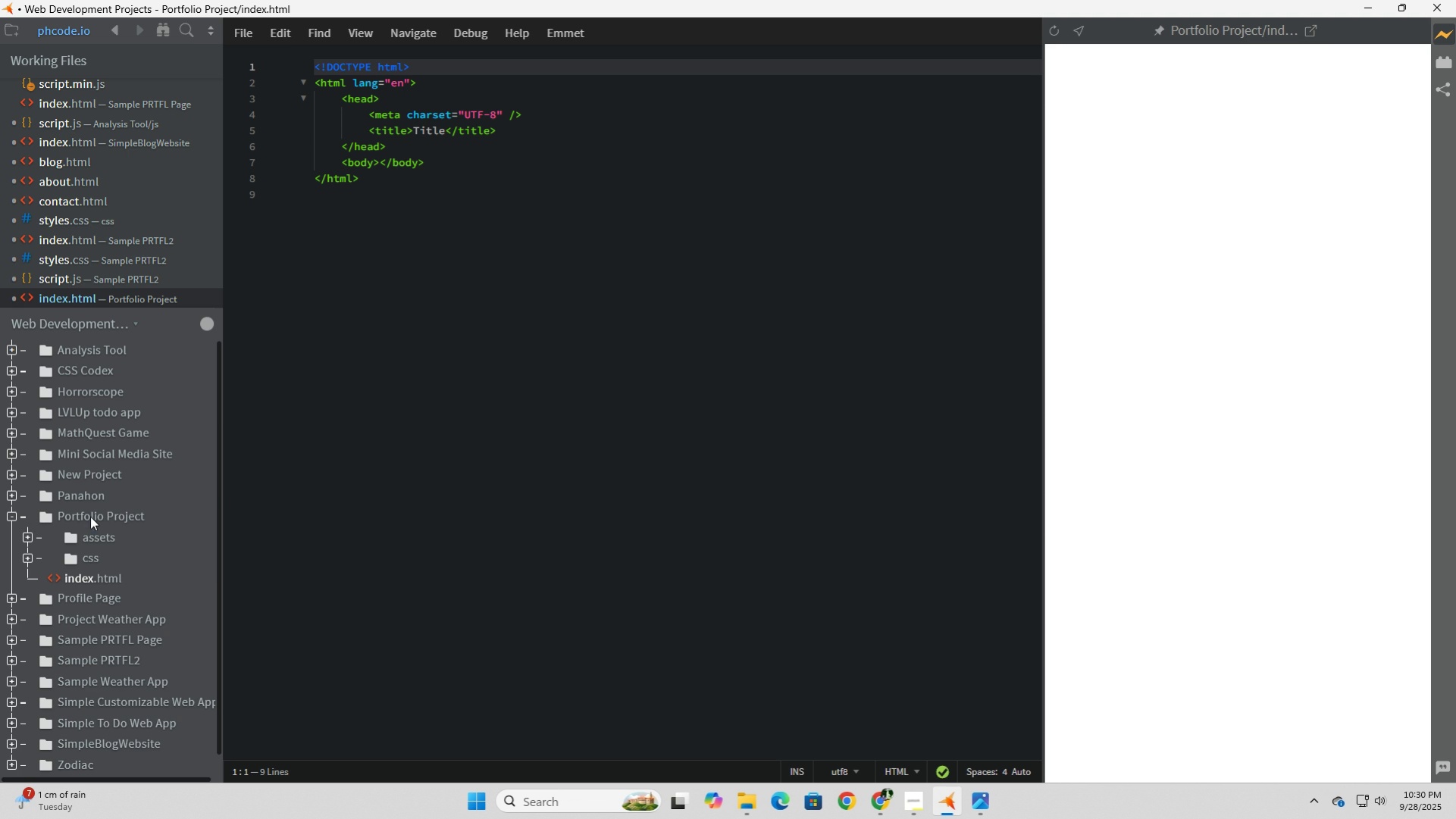 
right_click([90, 516])
 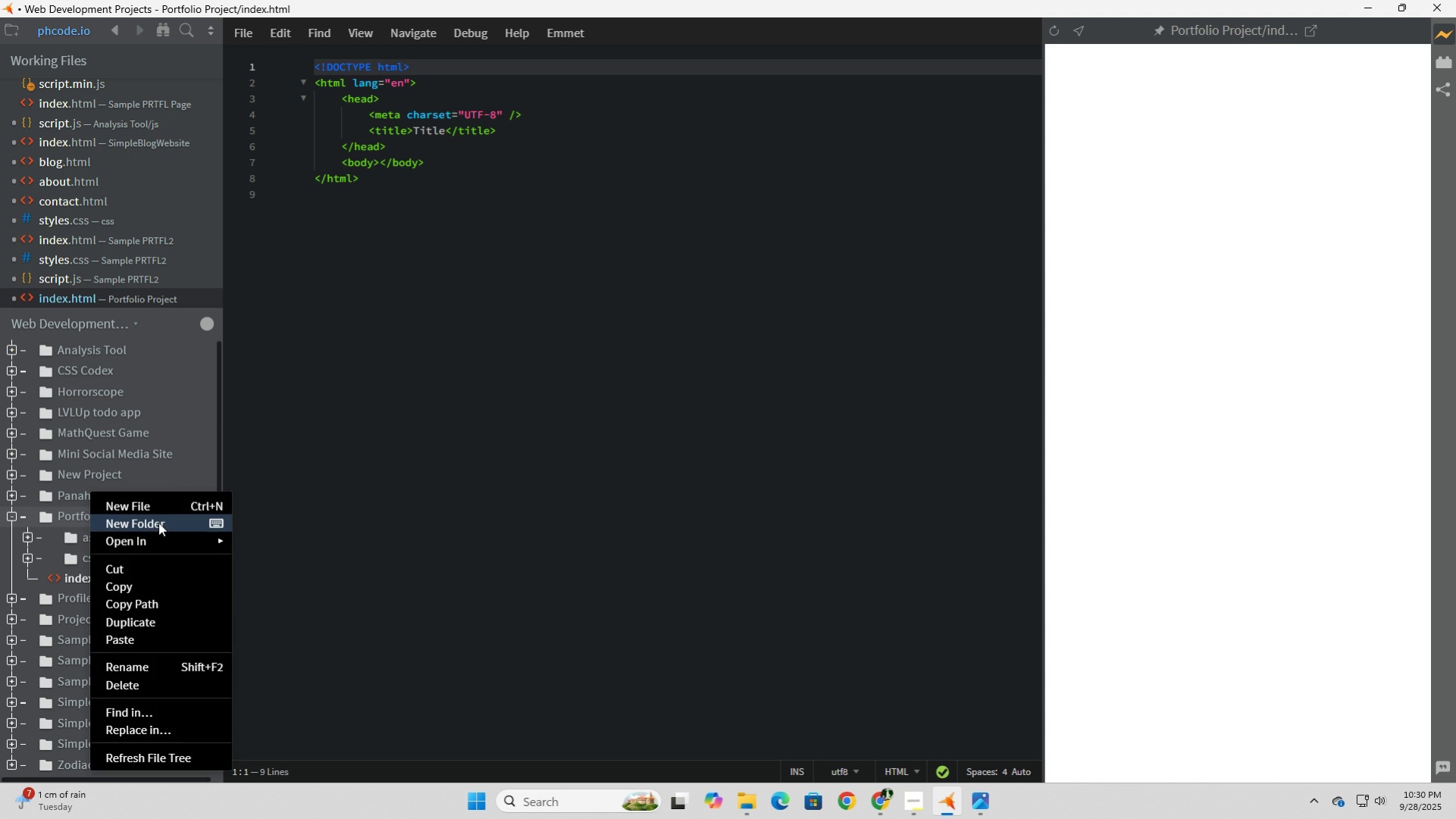 
left_click([158, 522])
 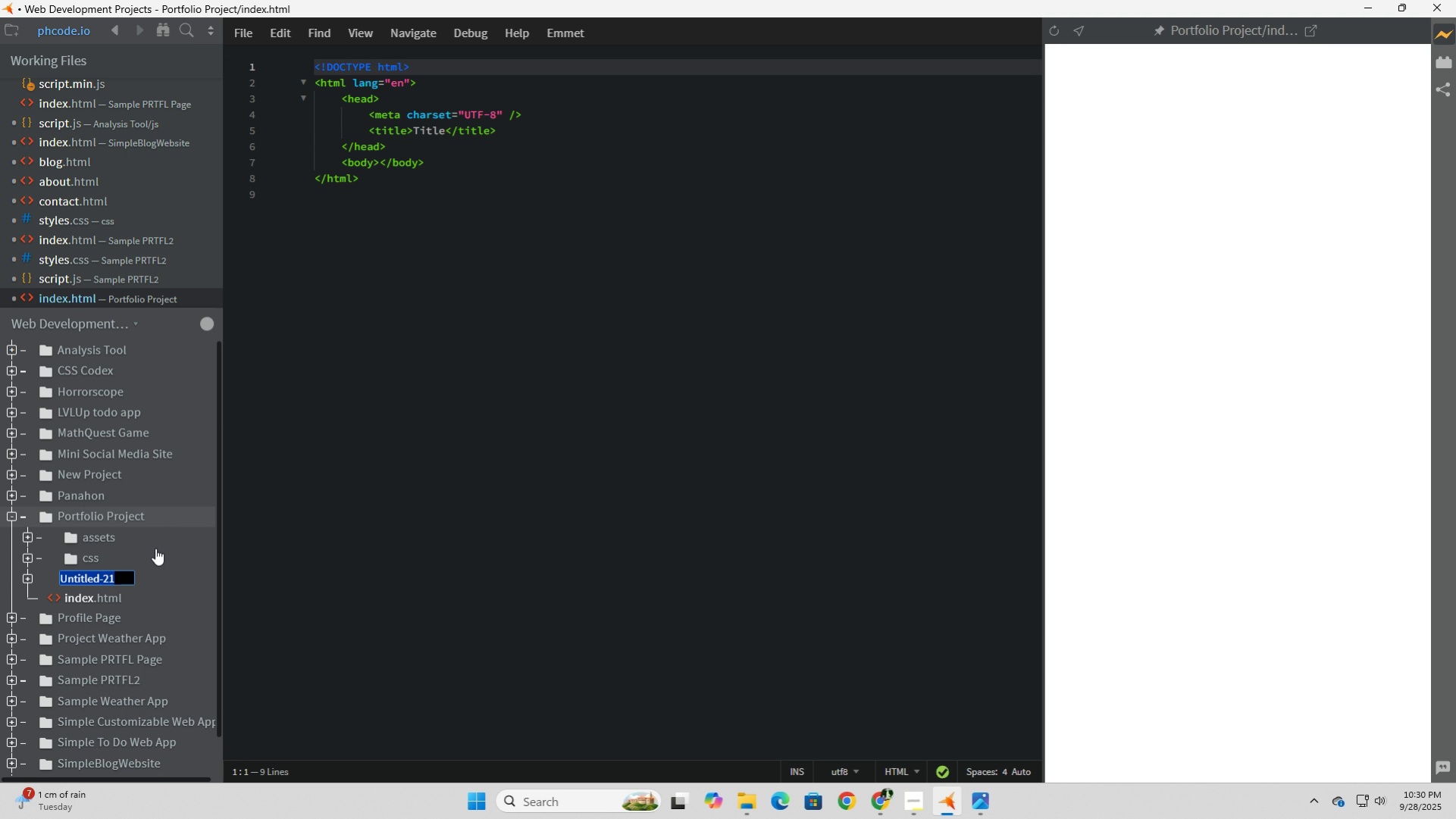 
type(scripts)
 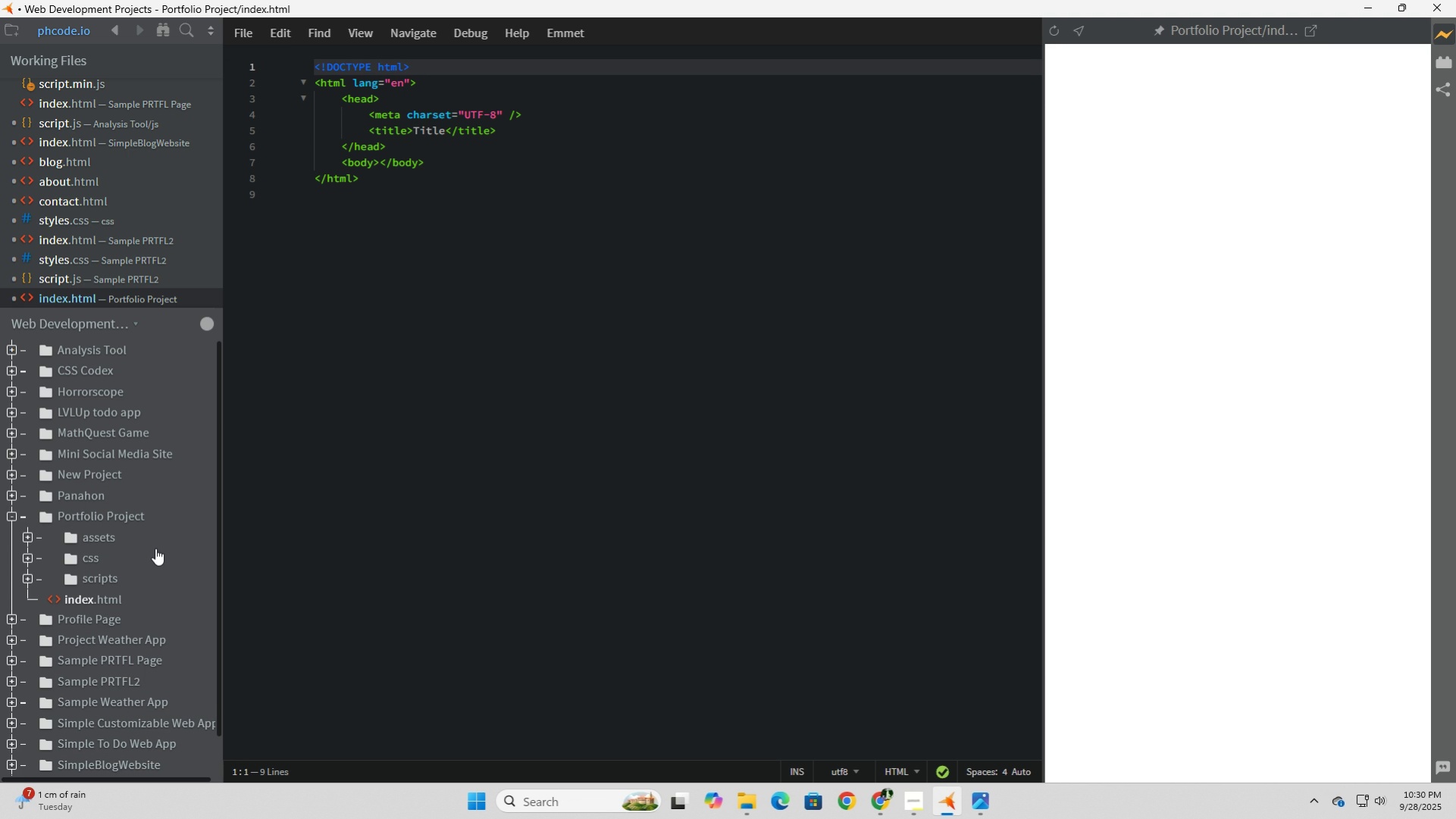 
key(Enter)
 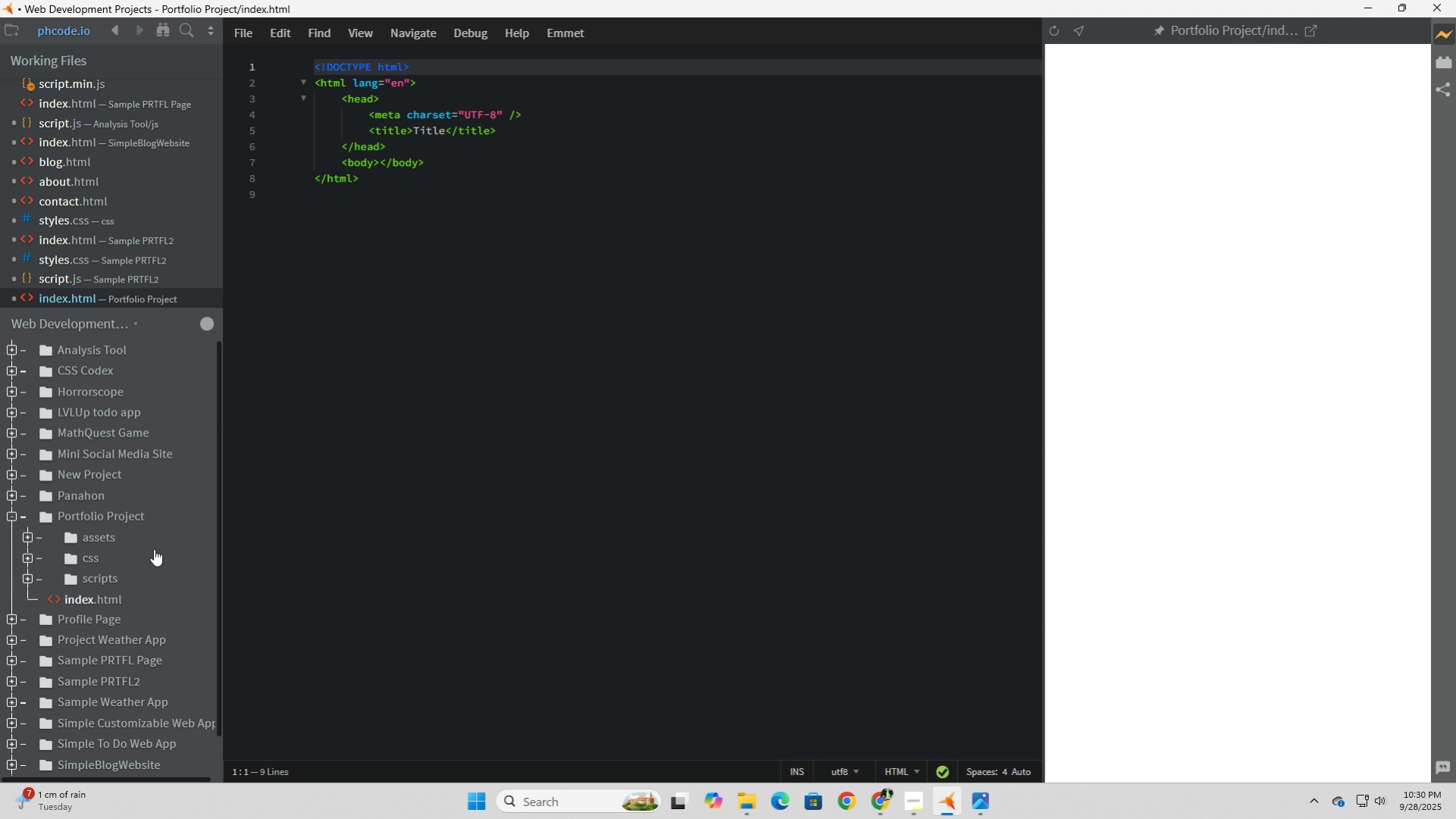 
right_click([124, 520])
 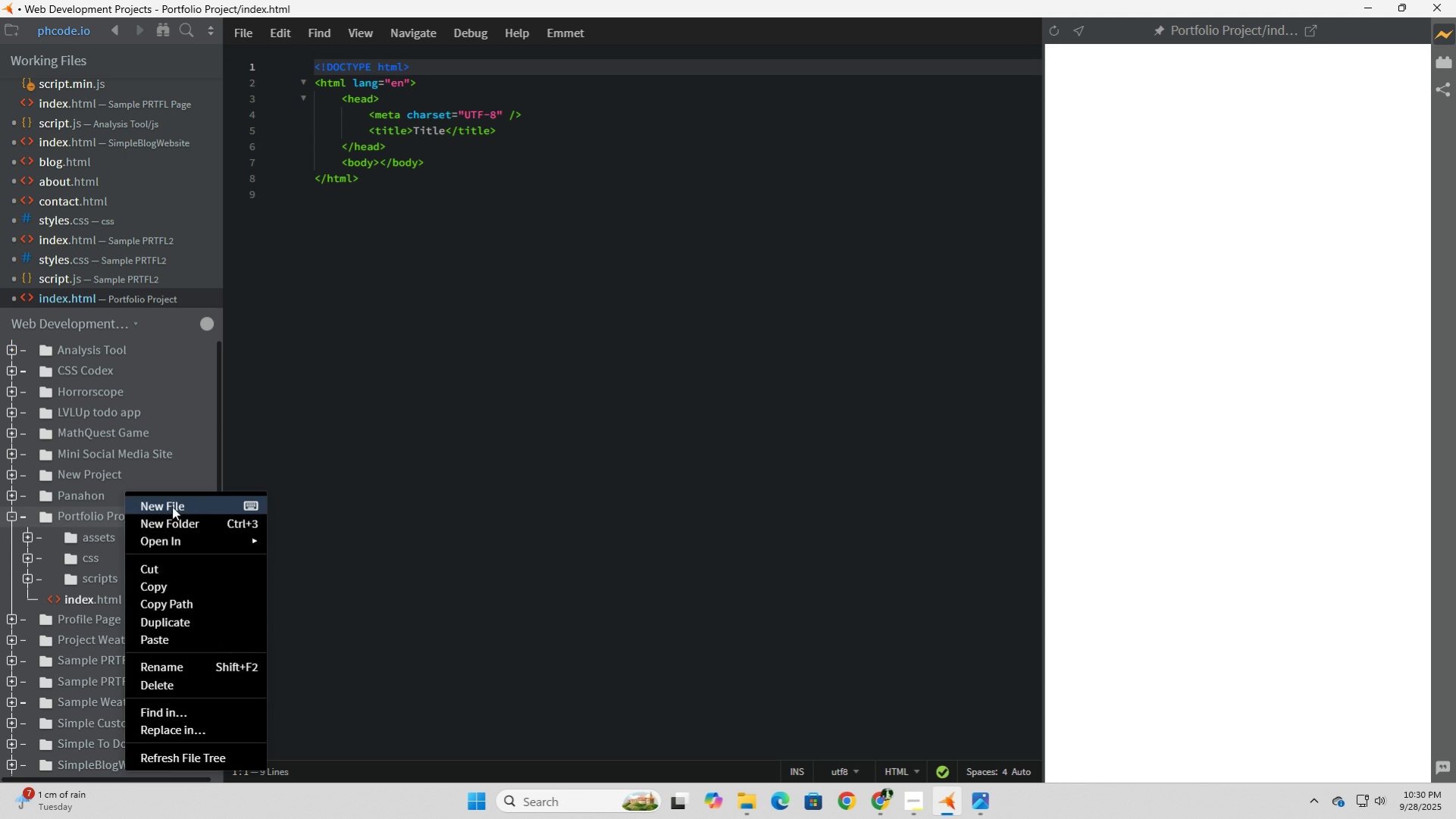 
left_click([172, 506])
 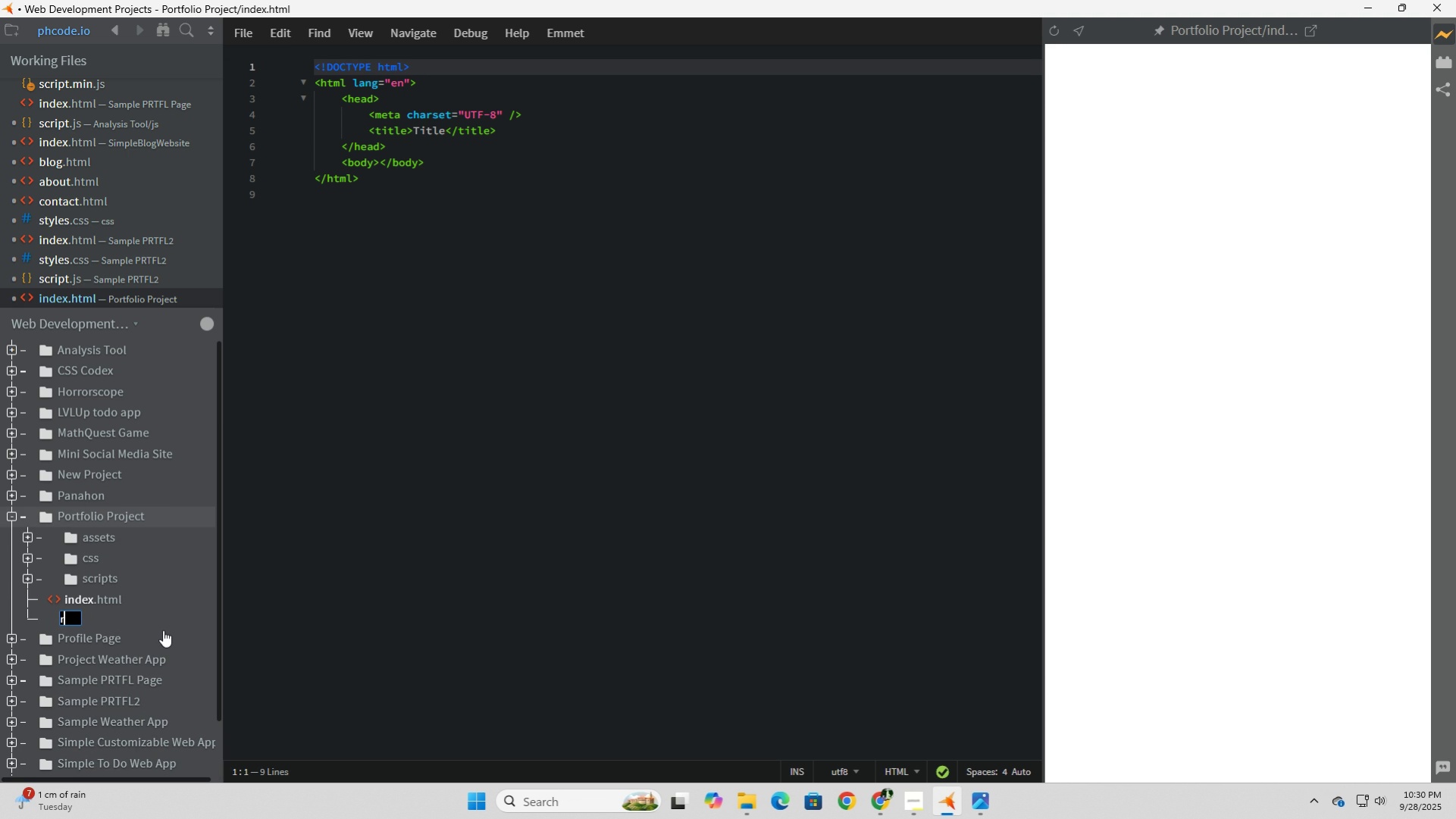 
type(read.md)
 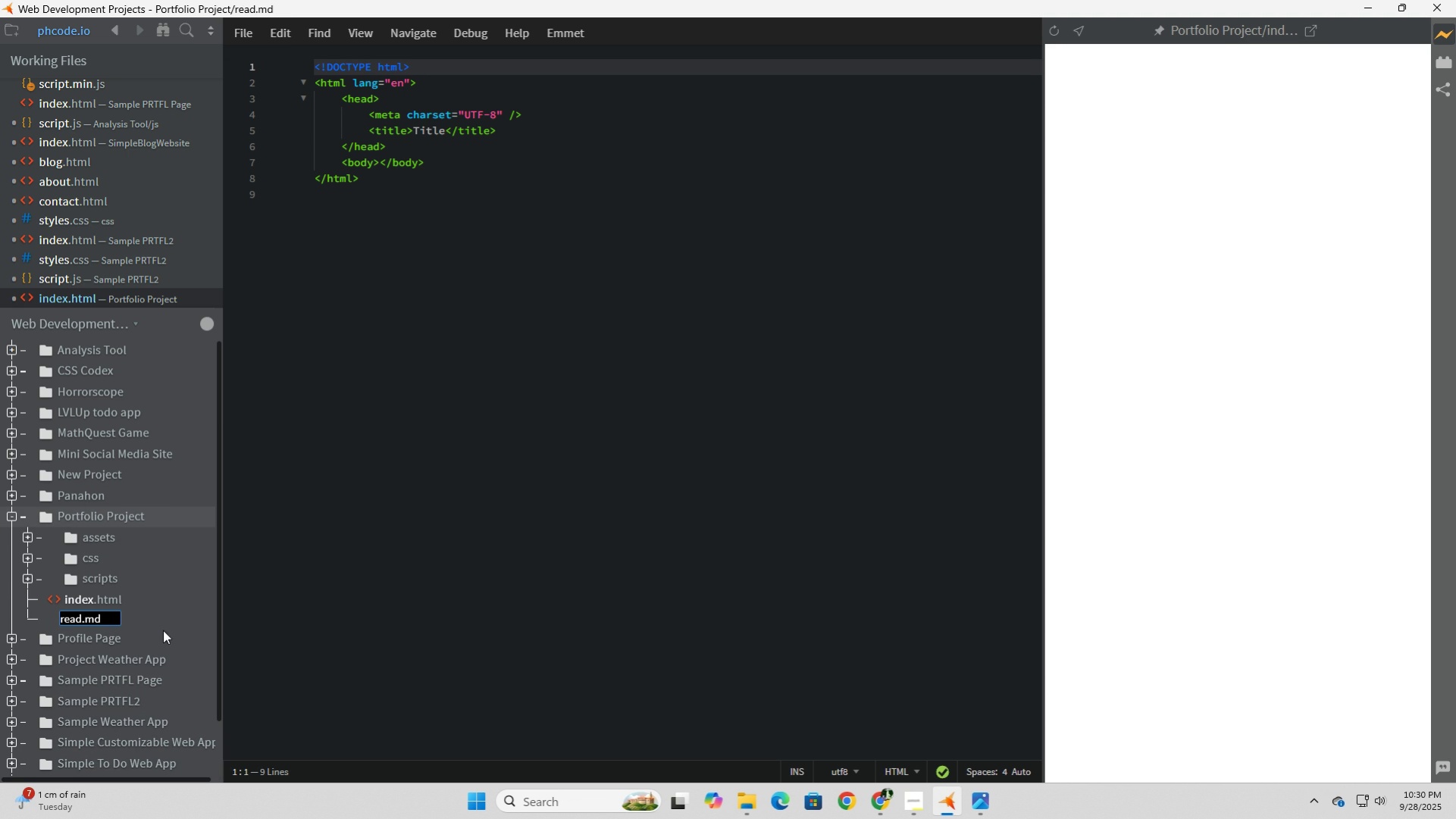 
key(Enter)
 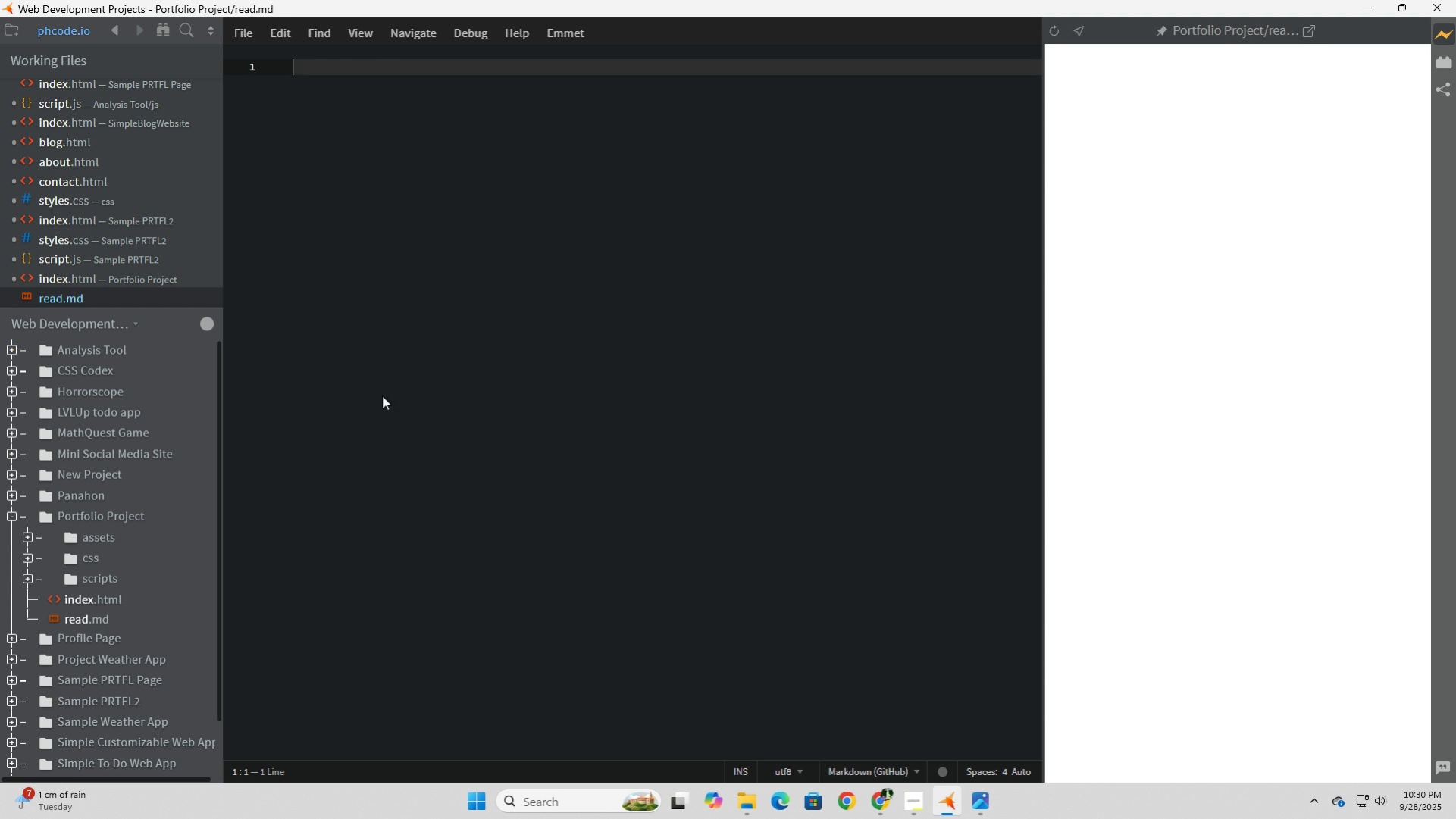 
left_click([391, 383])
 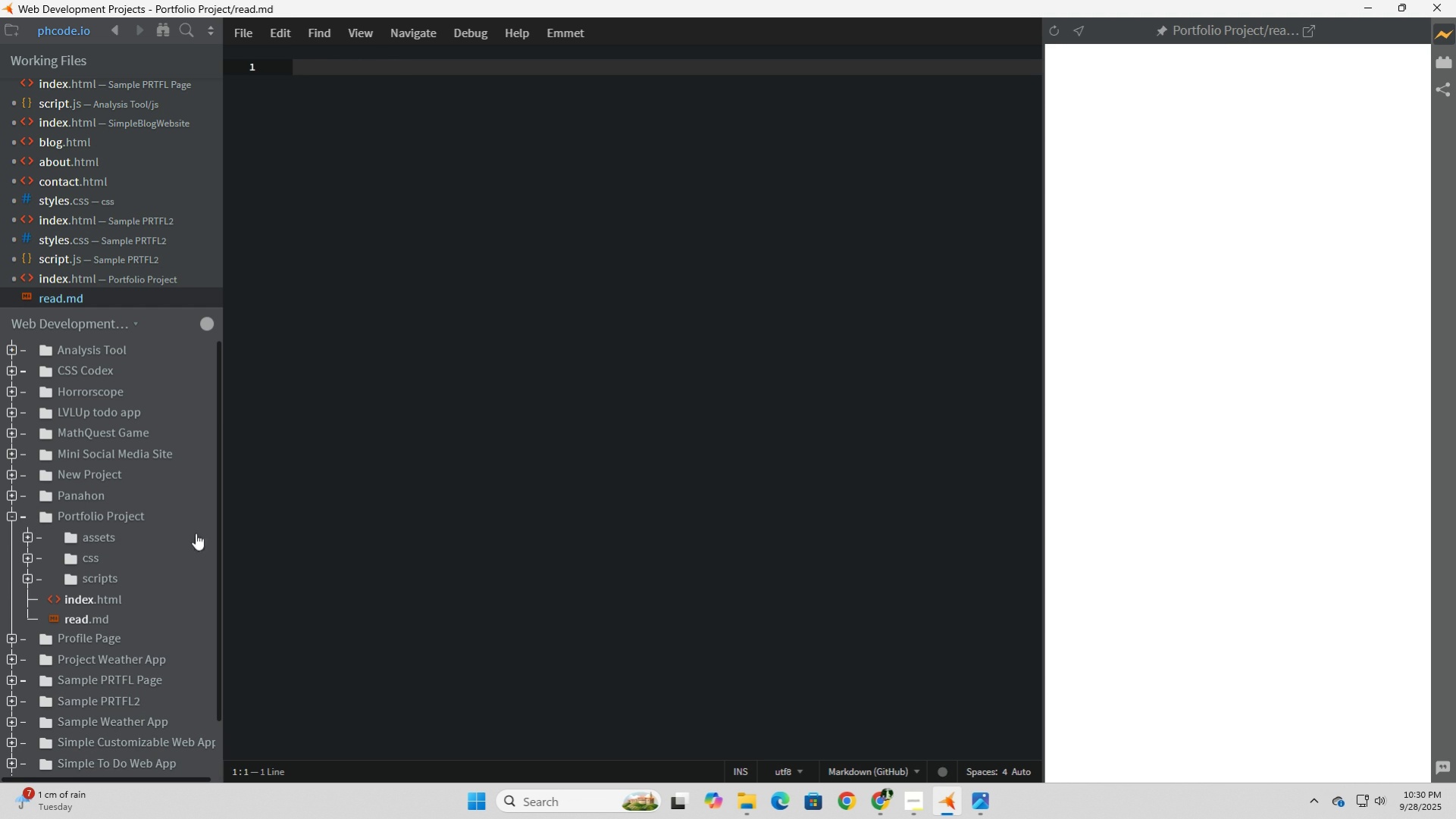 
wait(5.89)
 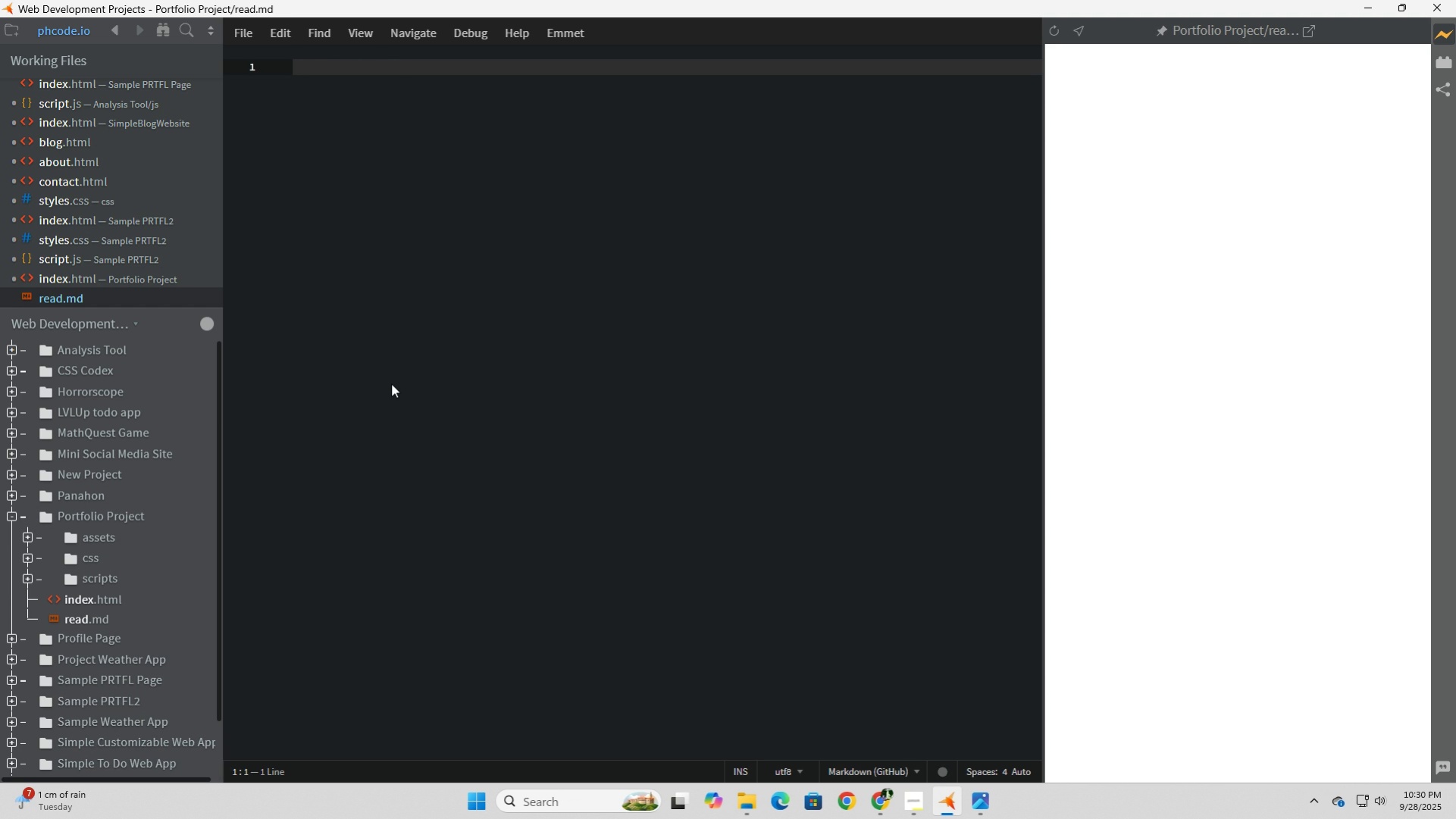 
mouse_move([731, 797])
 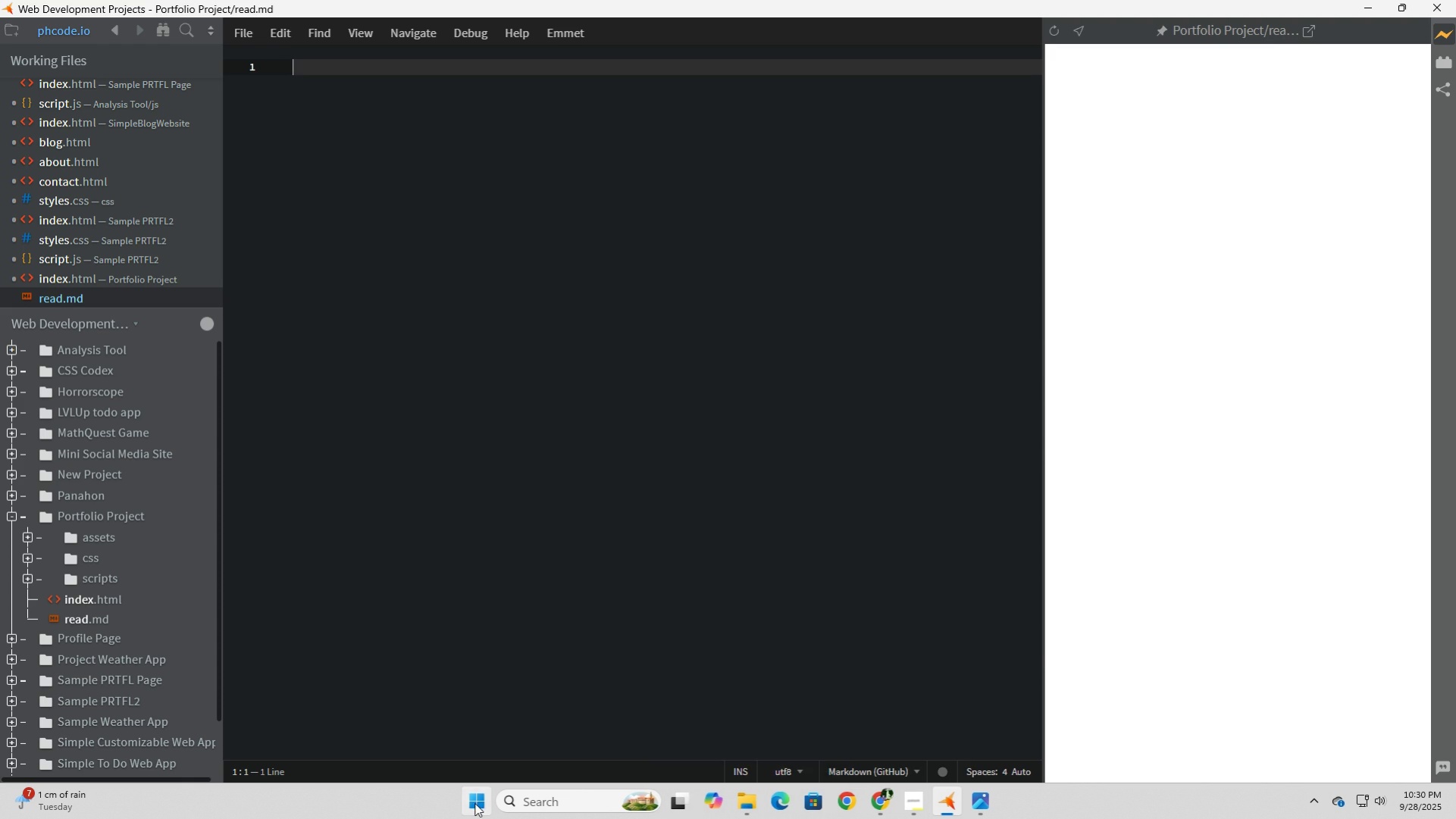 
left_click([474, 802])
 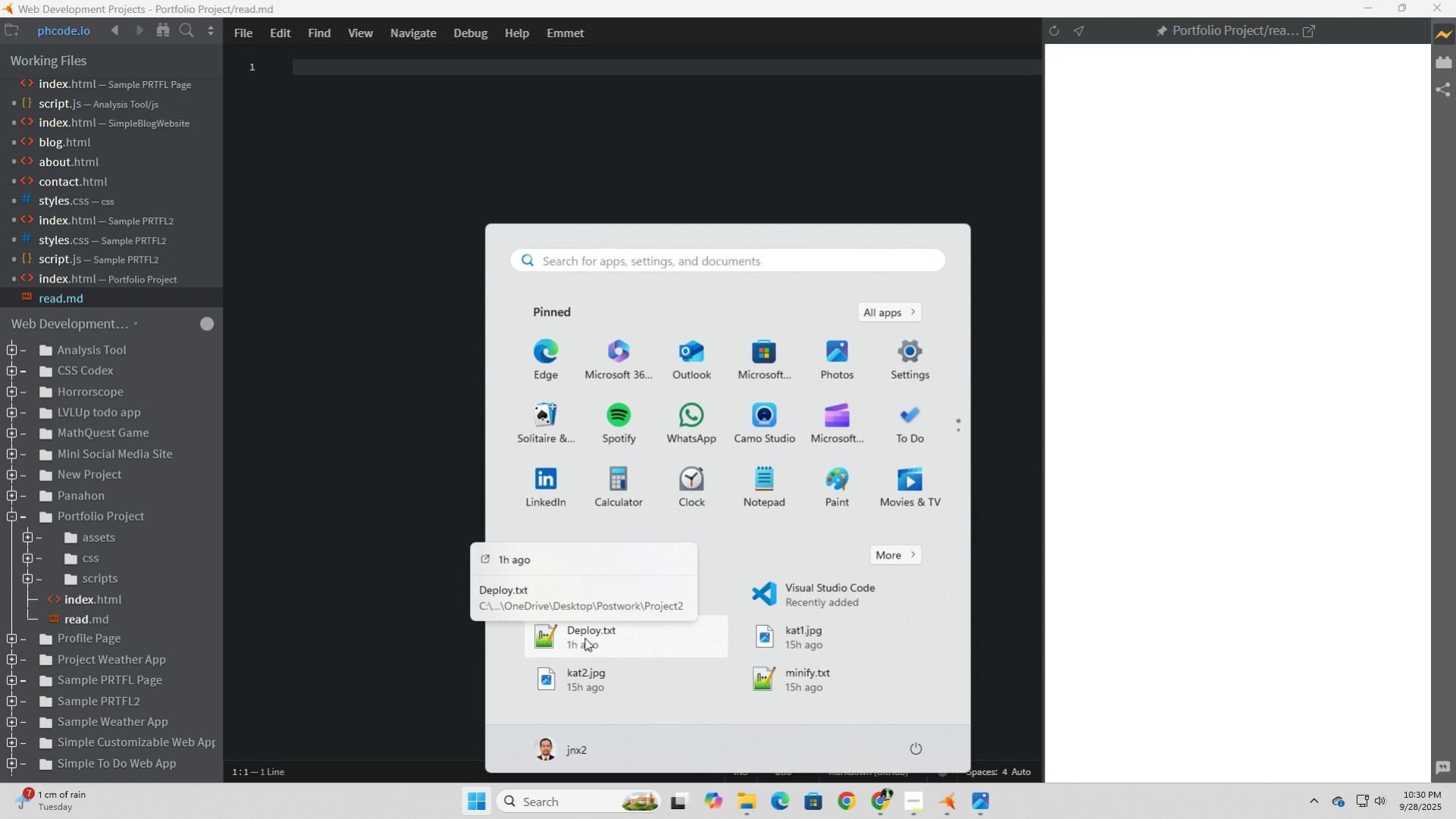 
wait(6.12)
 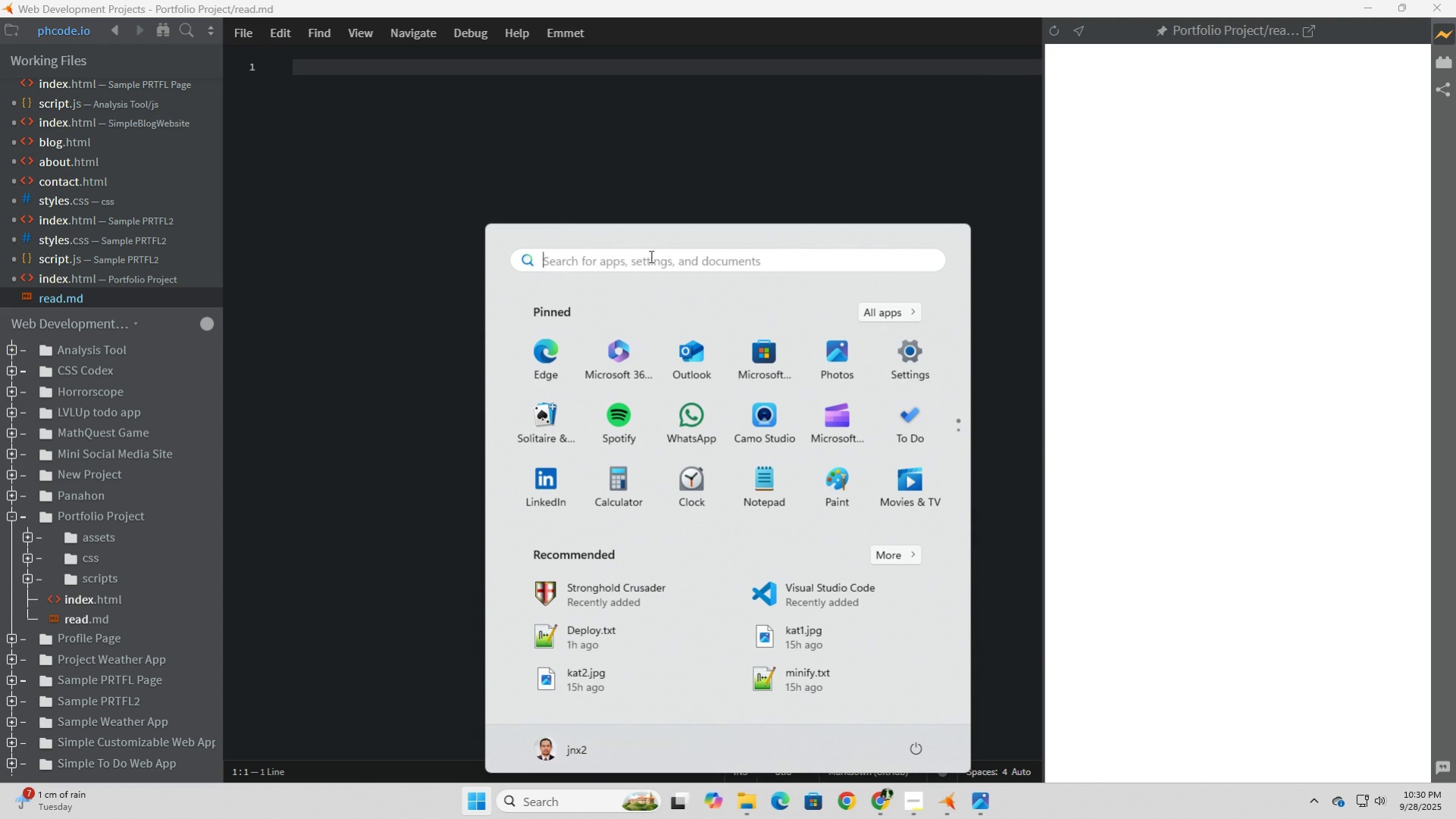 
left_click([570, 792])
 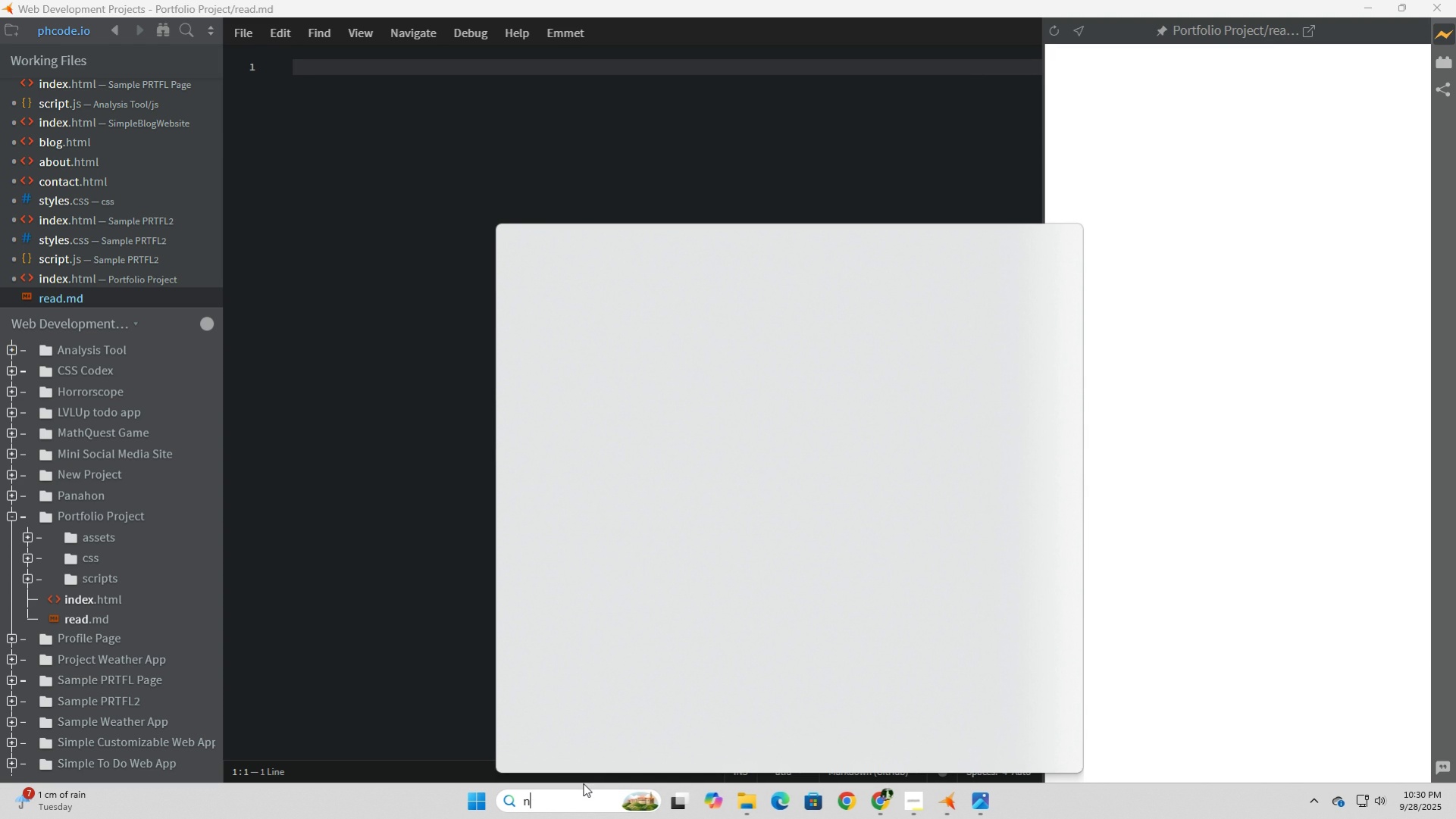 
type(note)
 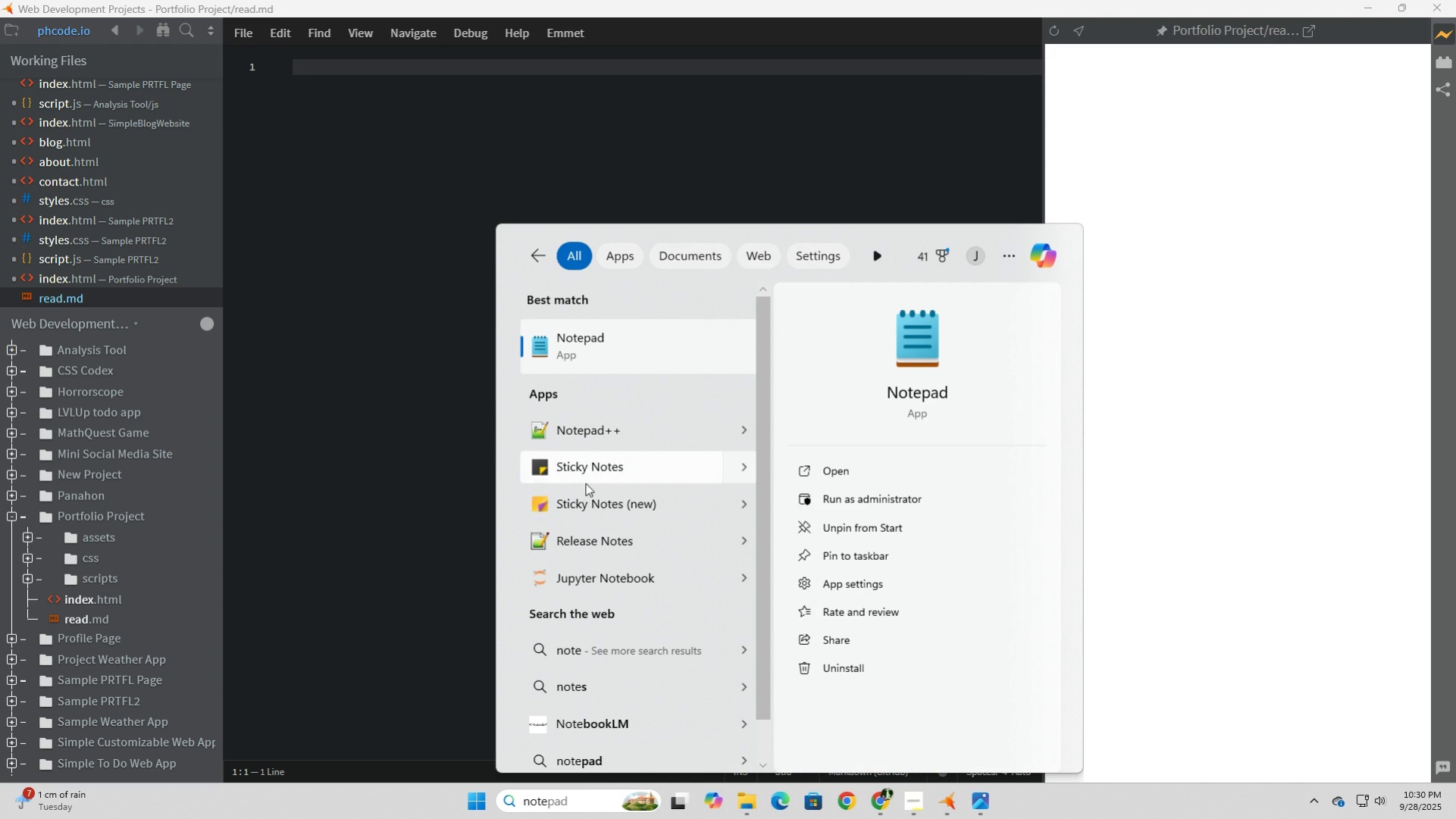 
wait(5.9)
 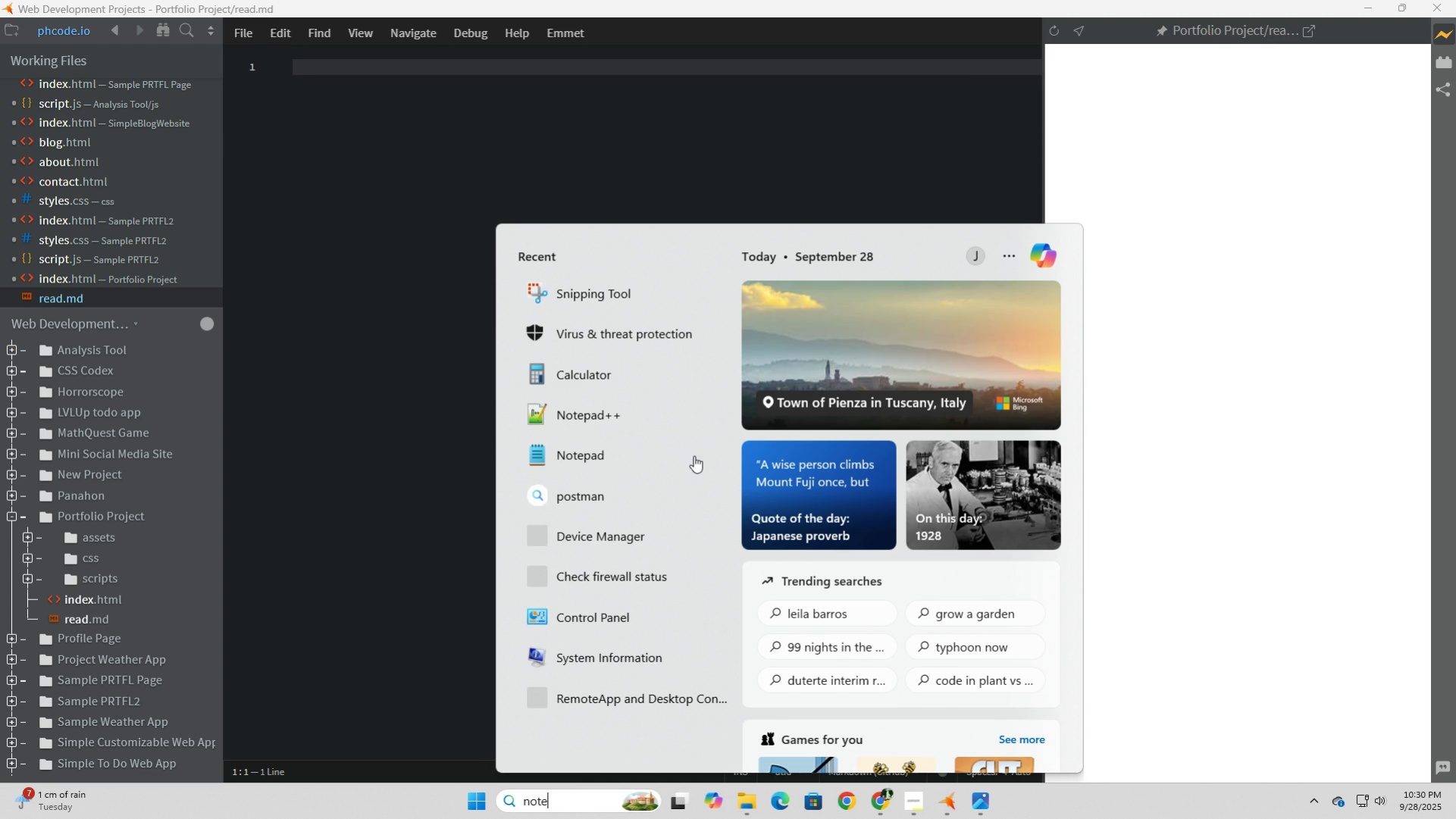 
left_click([587, 434])